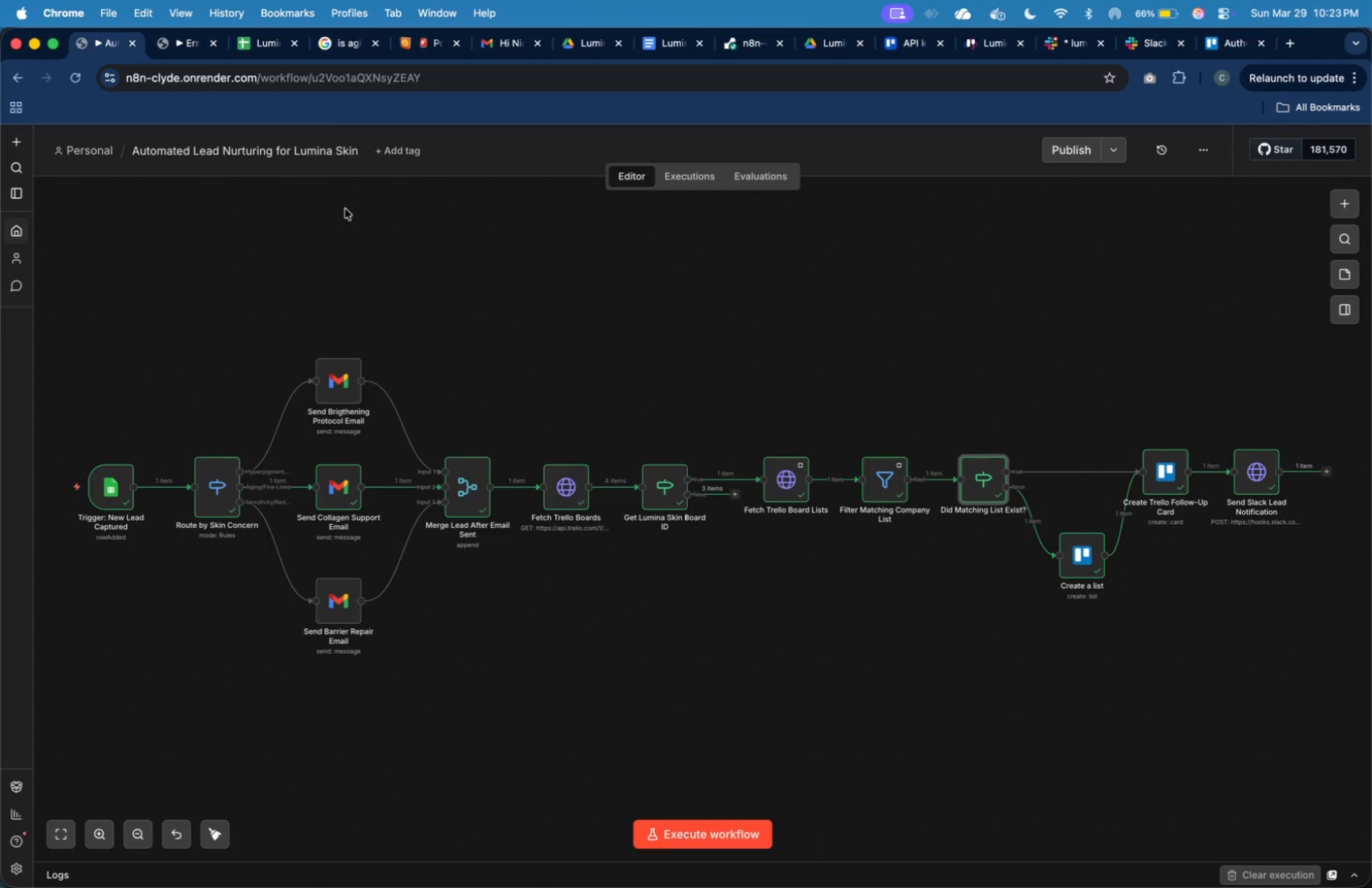 
wait(13.4)
 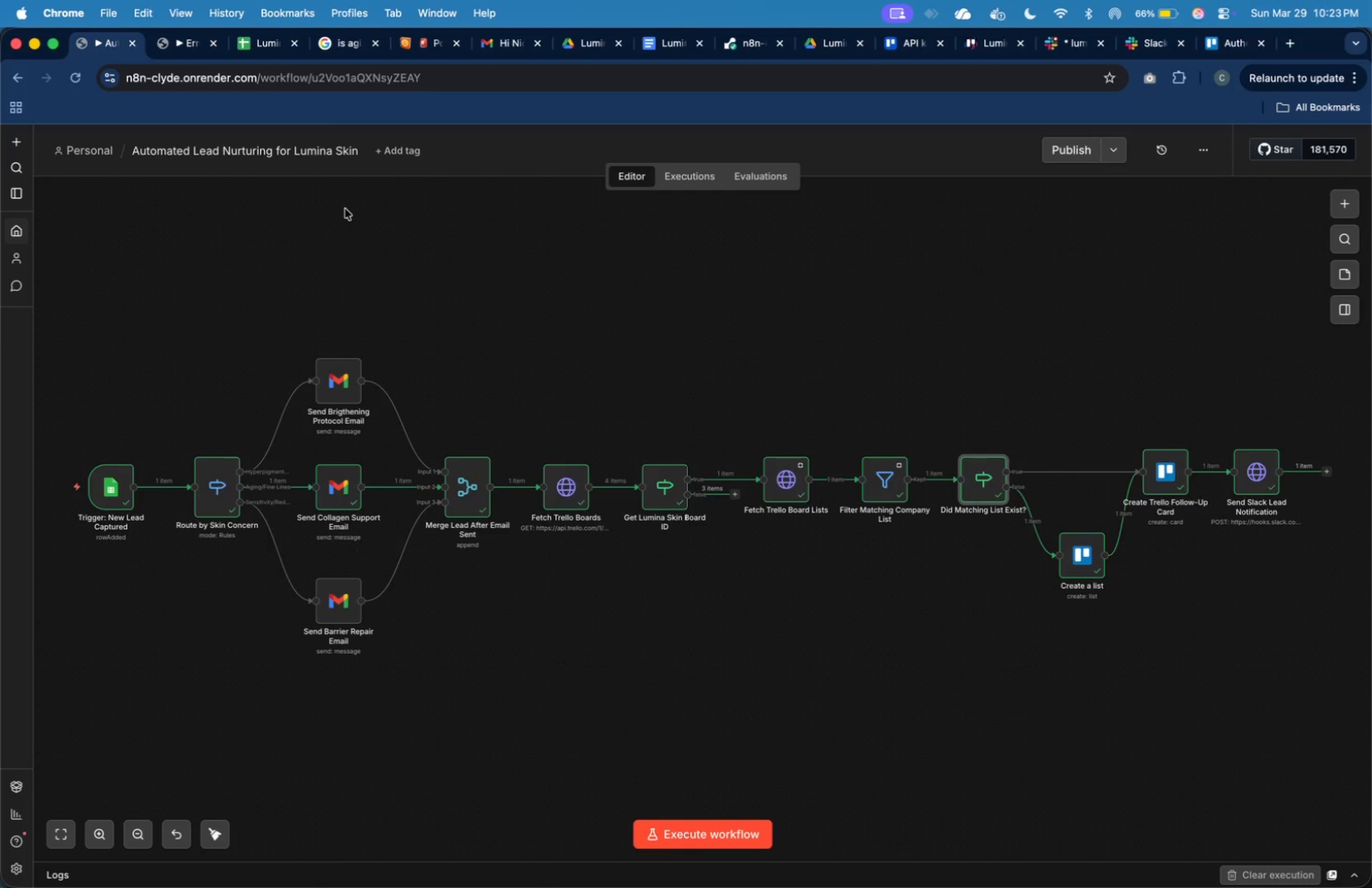 
left_click_drag(start_coordinate=[1080, 542], to_coordinate=[1080, 525])
 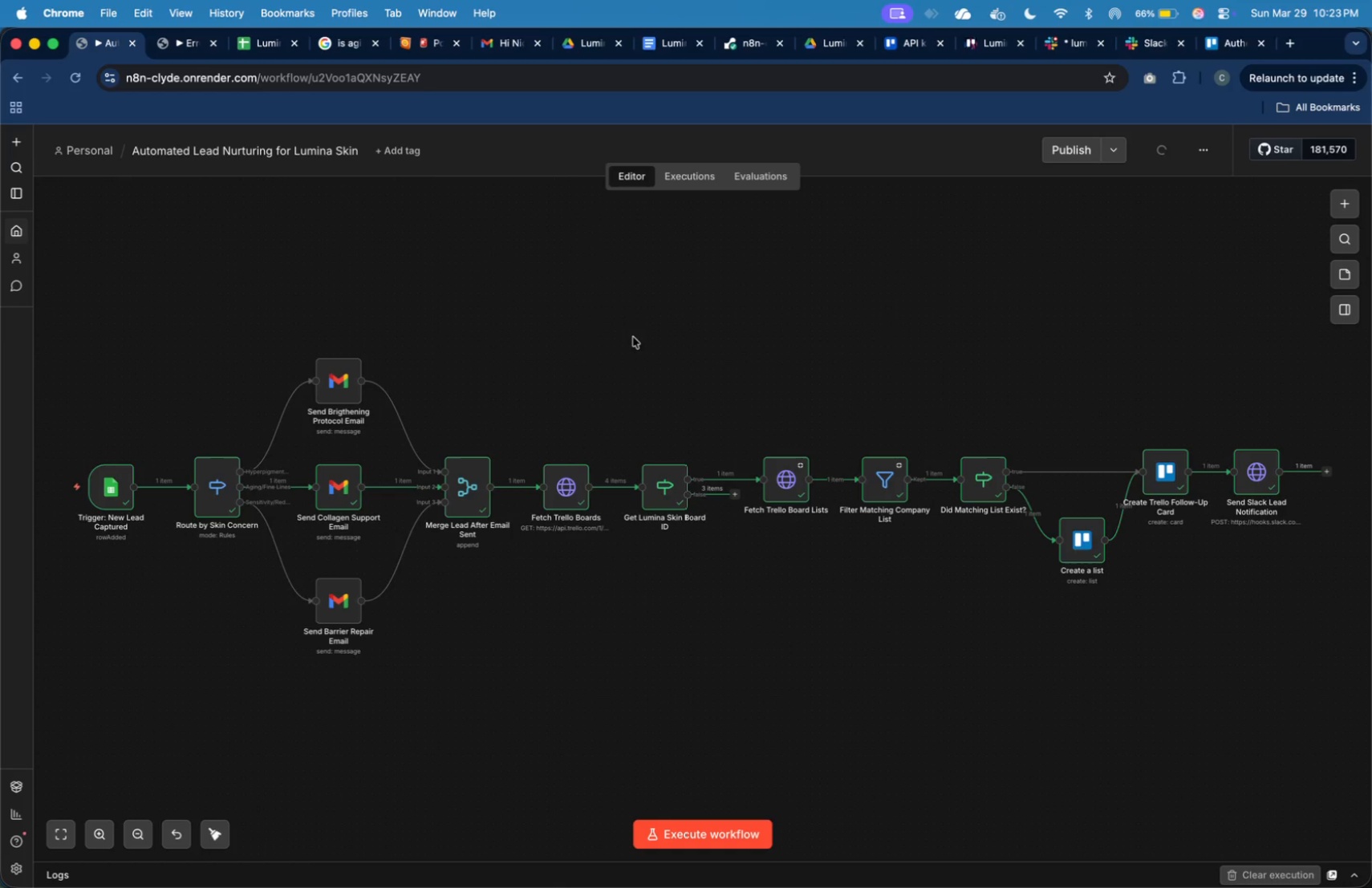 
mouse_move([269, 78])
 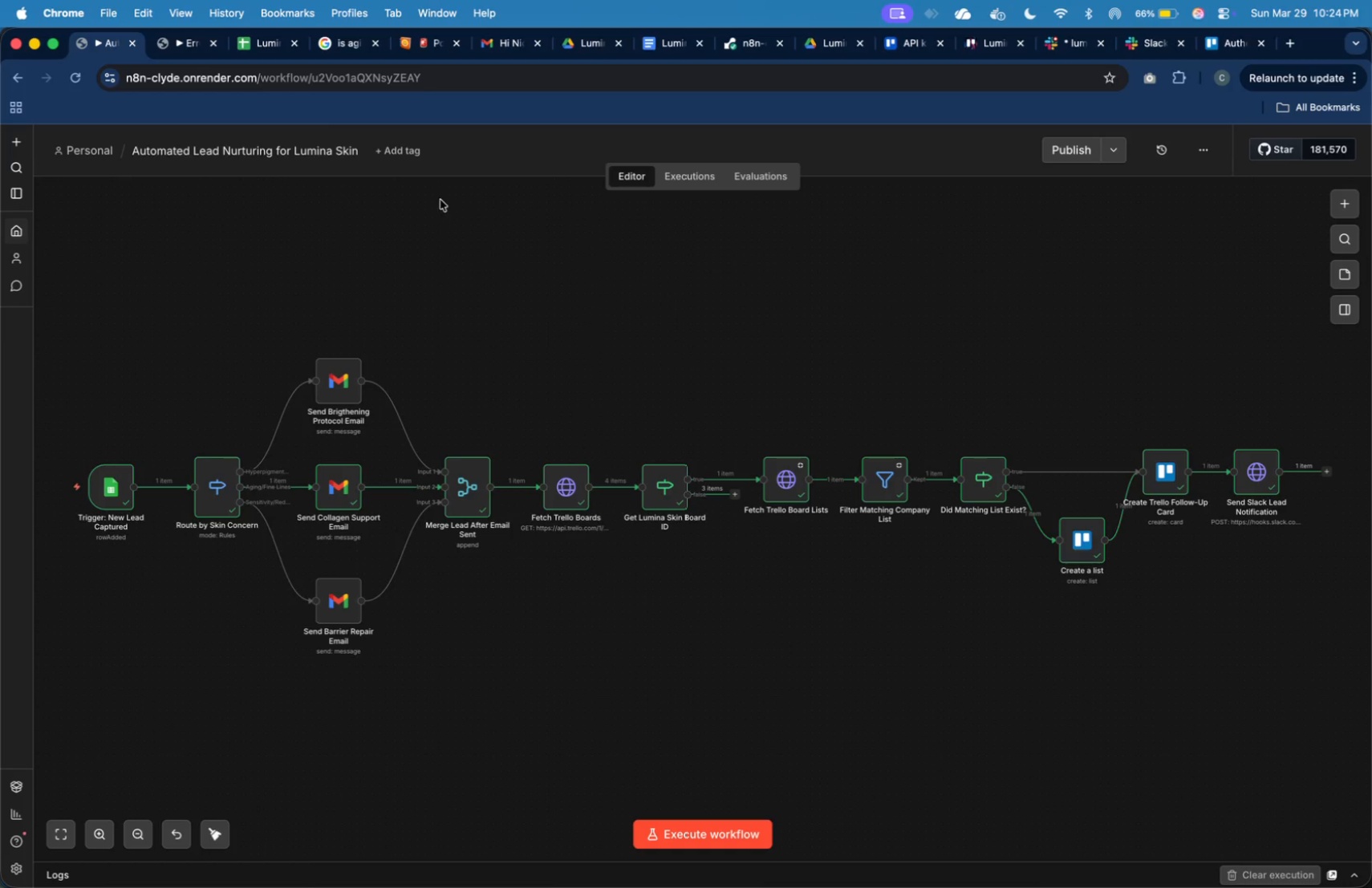 
wait(50.02)
 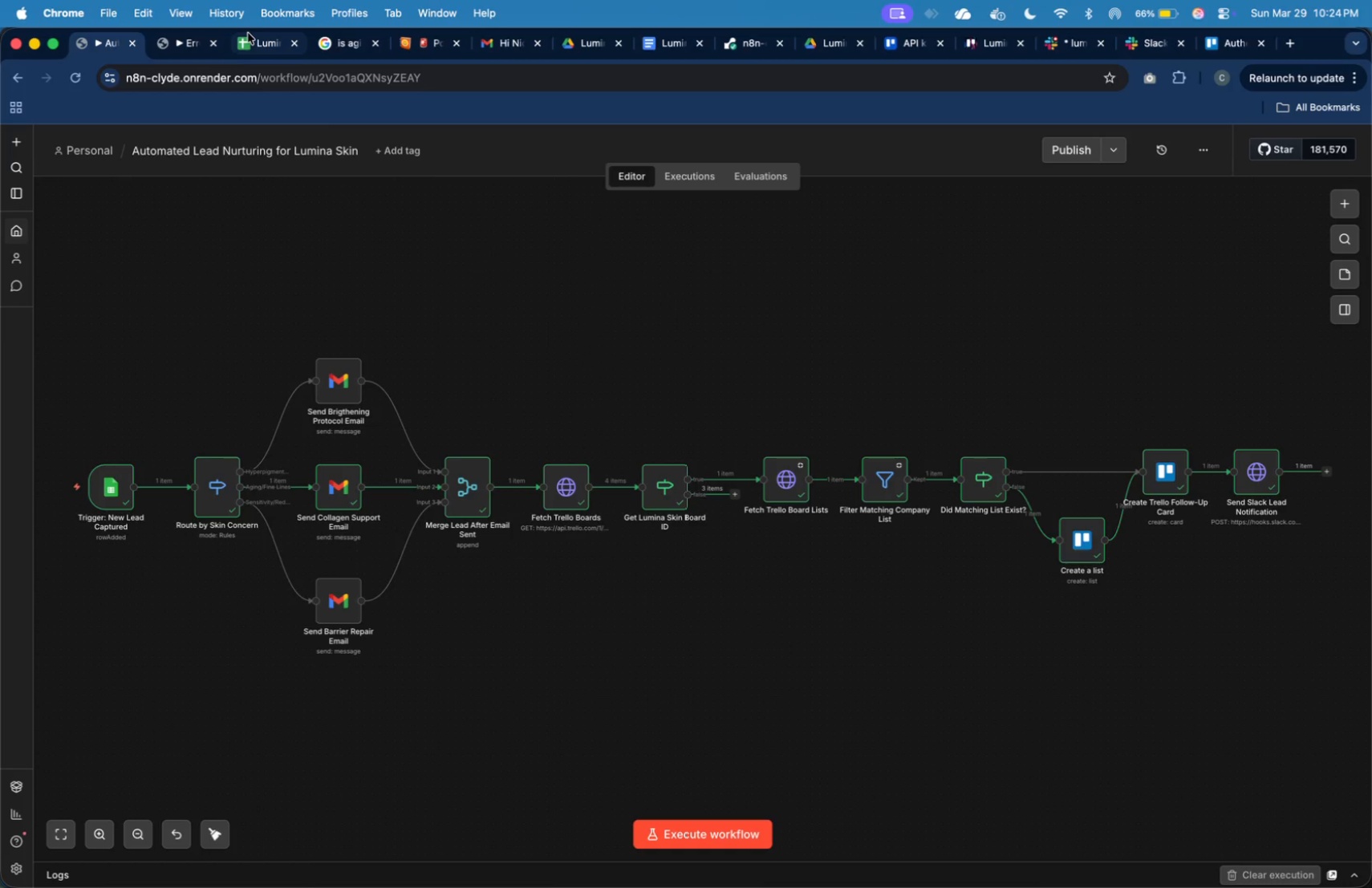 
type(Maxine Mags)
 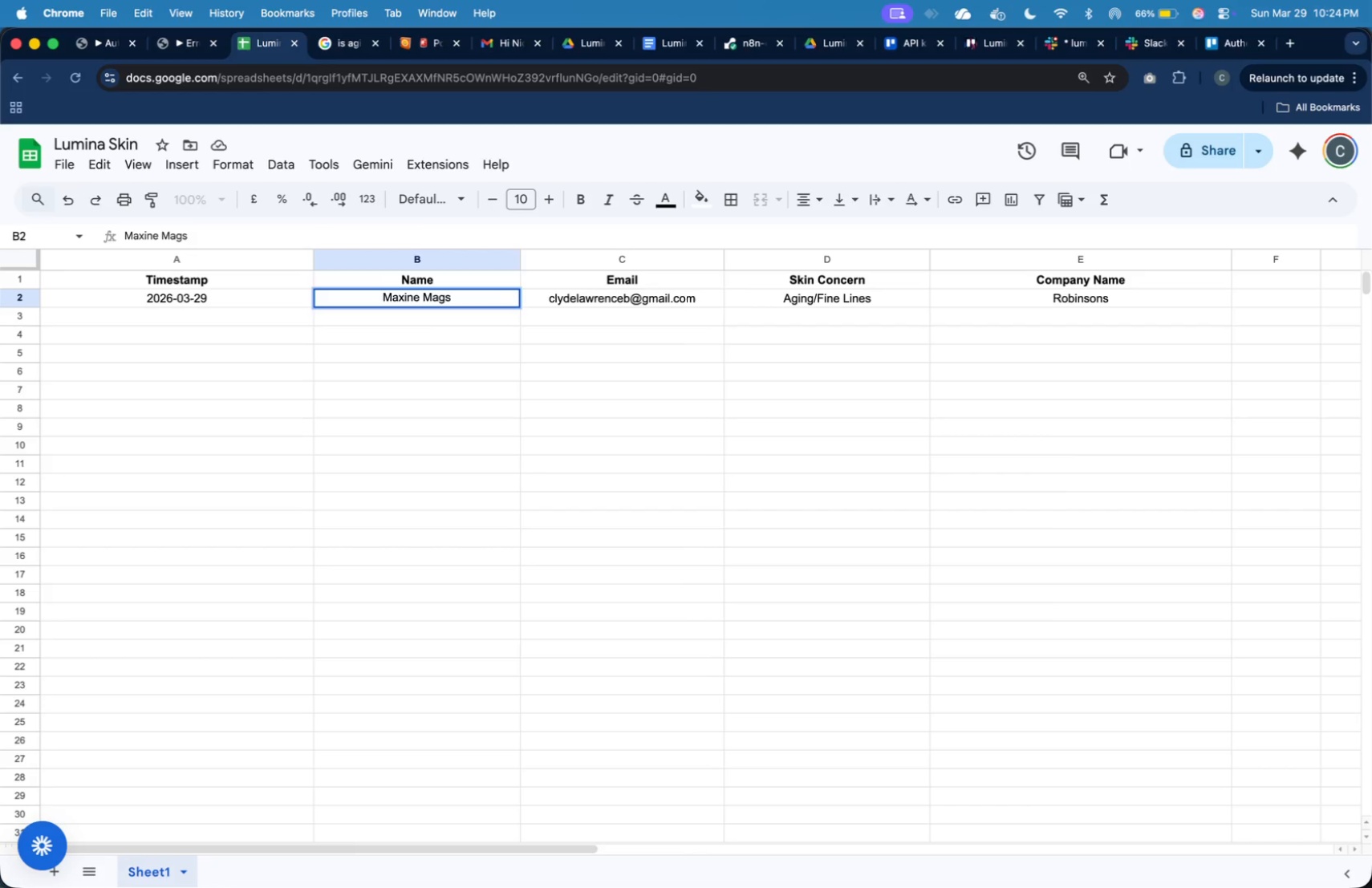 
key(ArrowRight)
 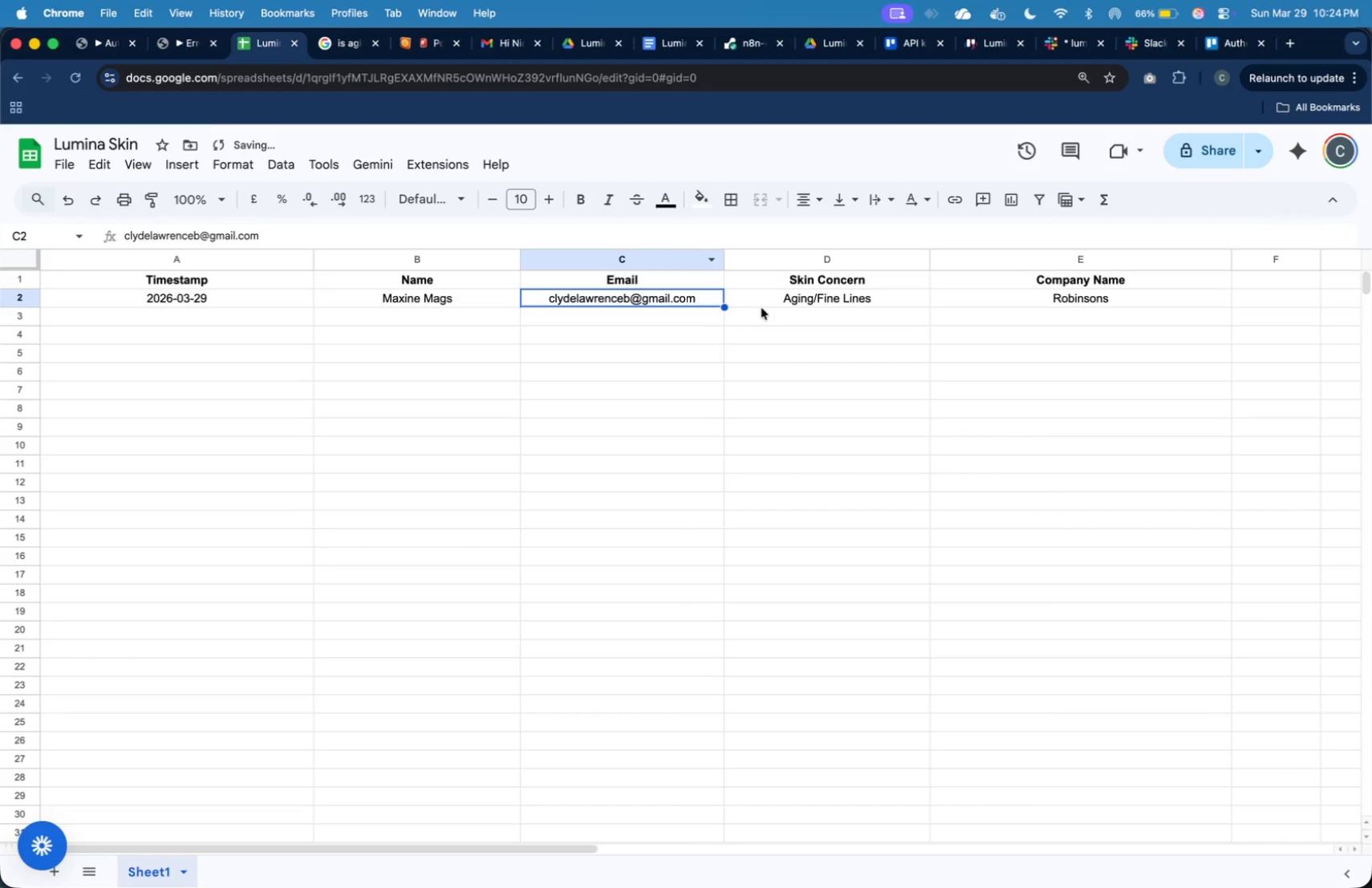 
key(Shift+ShiftLeft)
 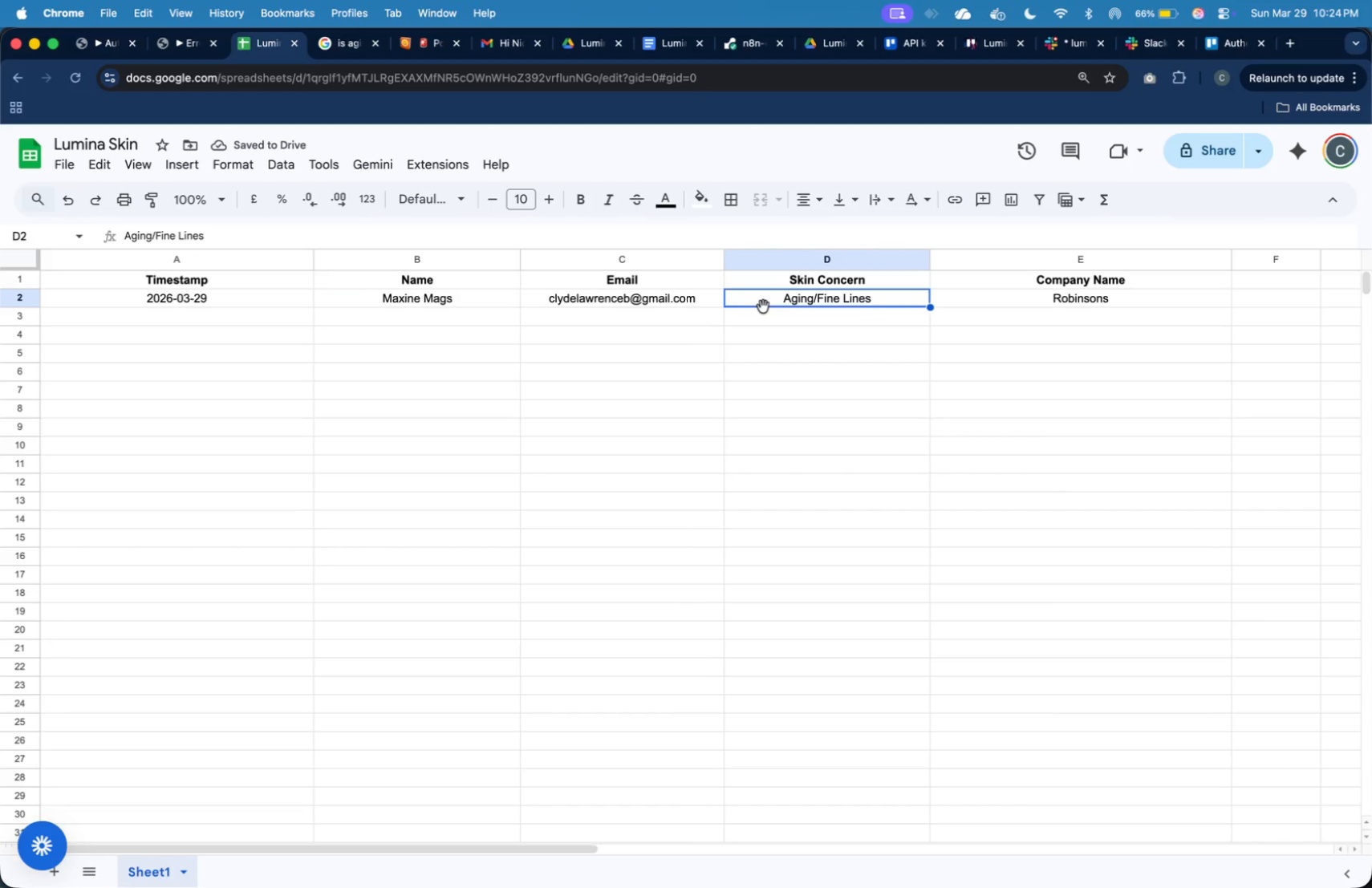 
key(Meta+Tab)